 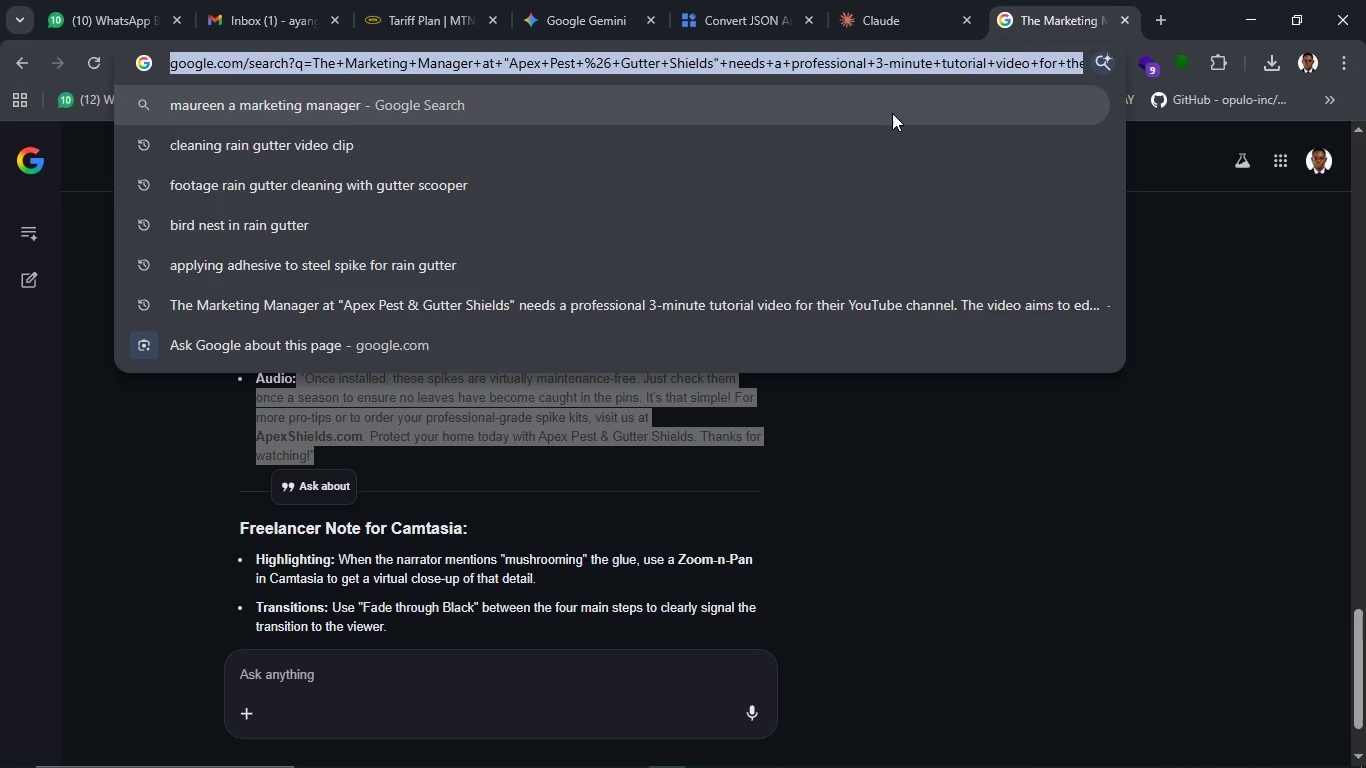 
type(APPLYING AD)
 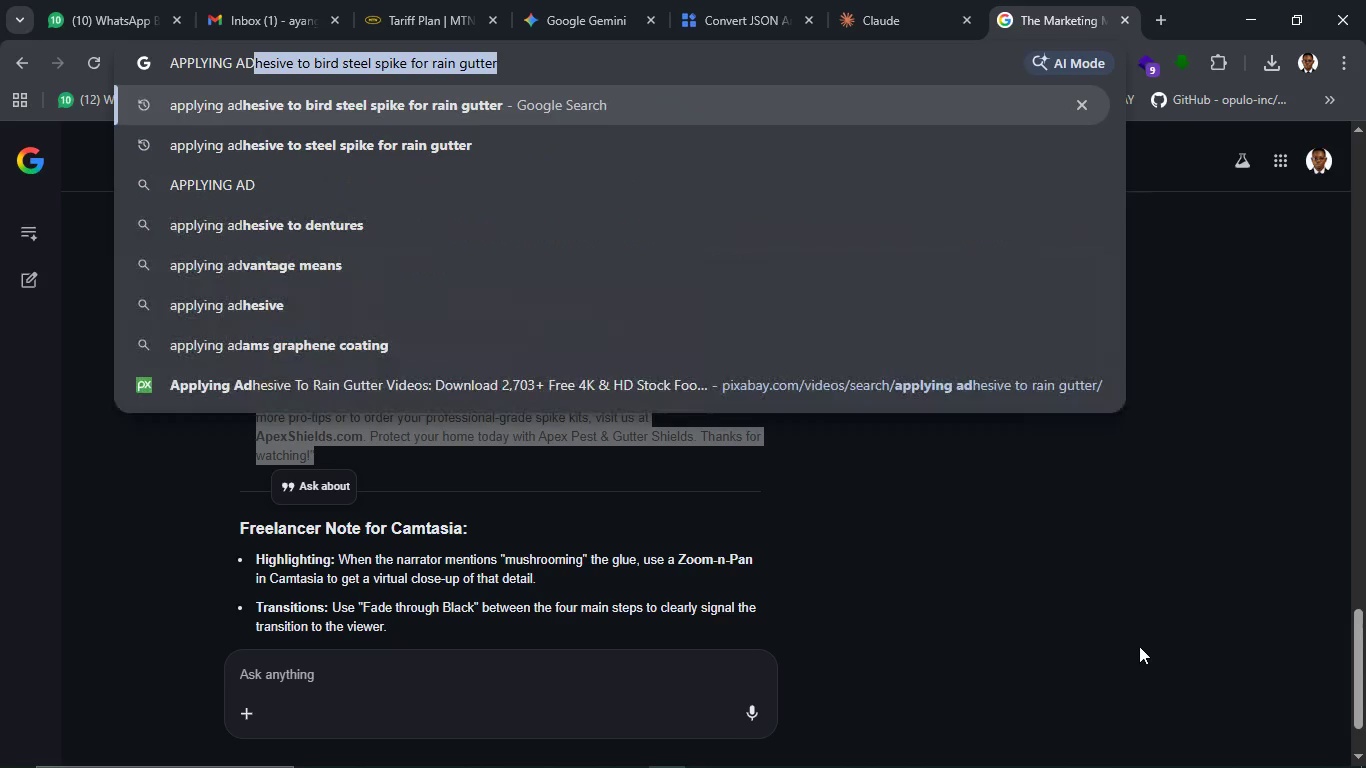 
key(Enter)
 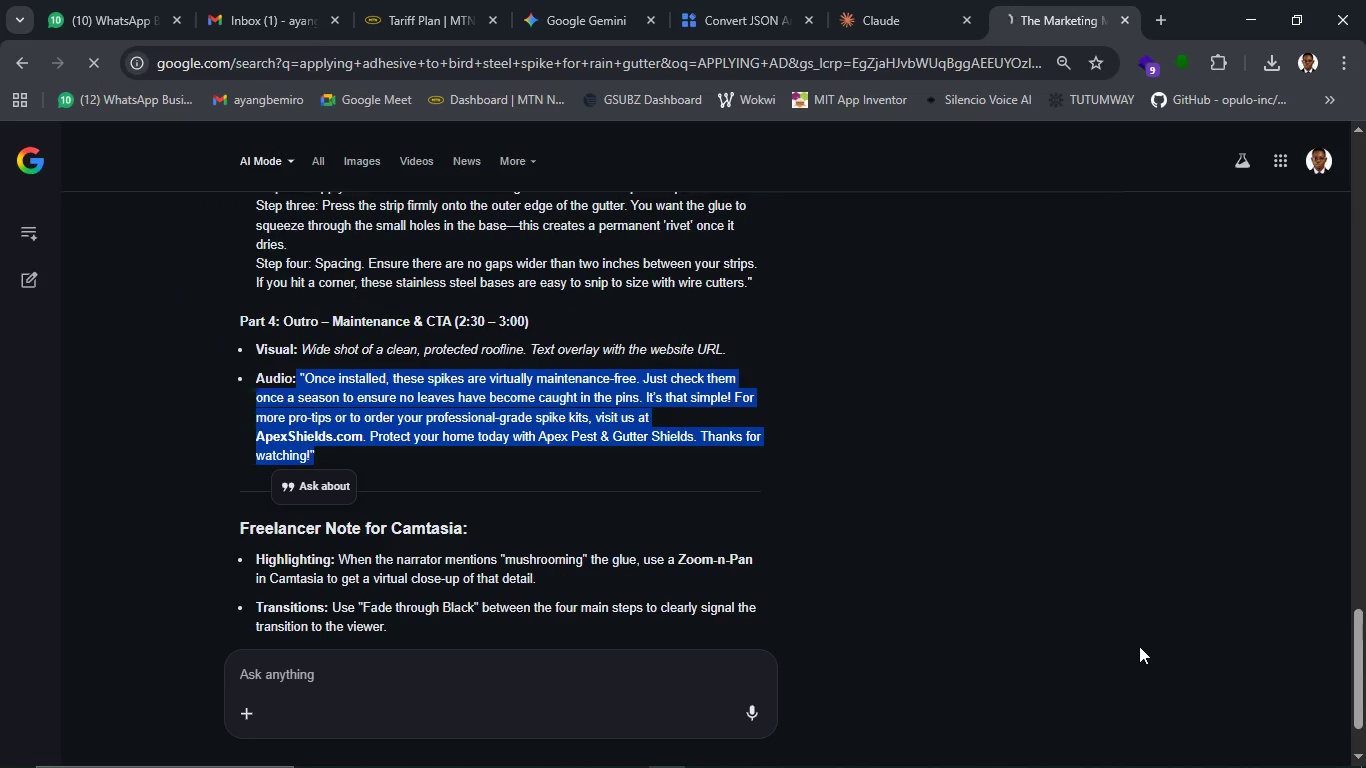 
key(CapsLock)
 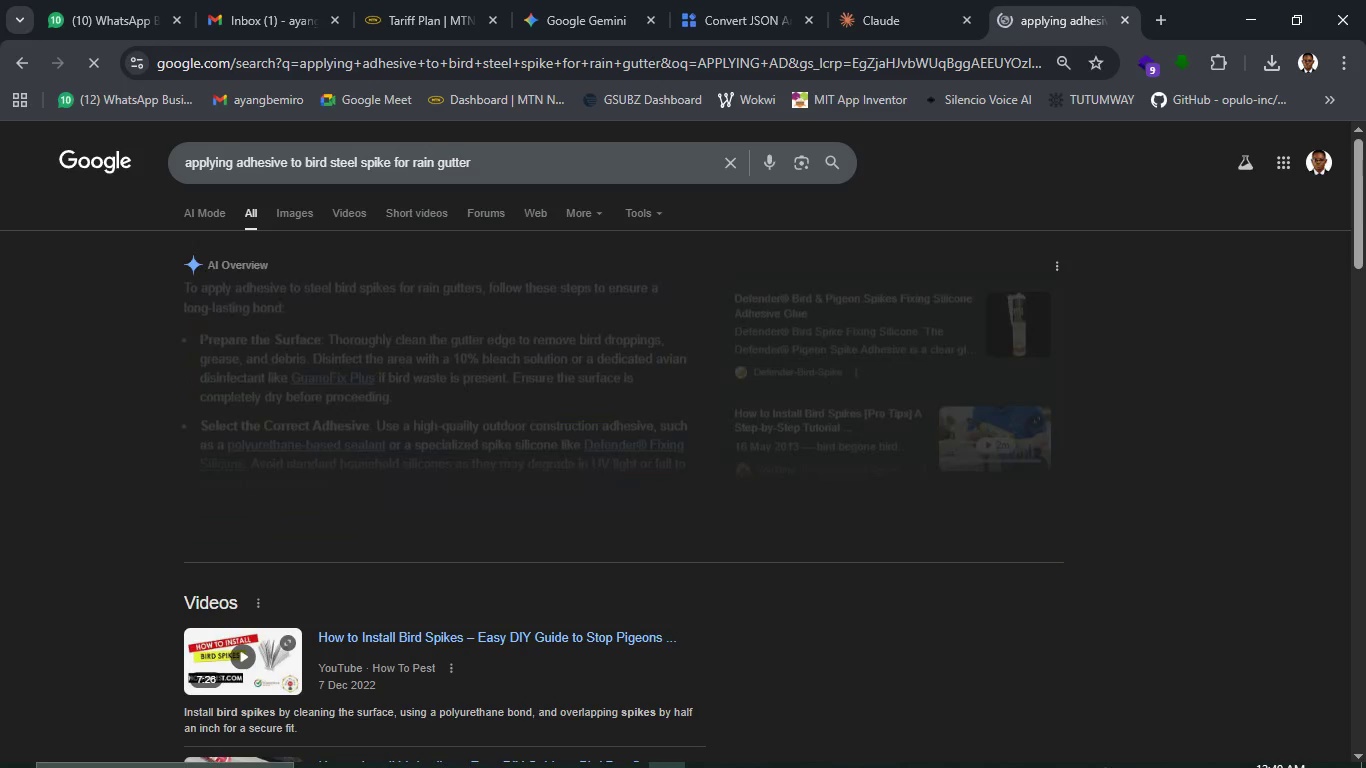 
wait(6.66)
 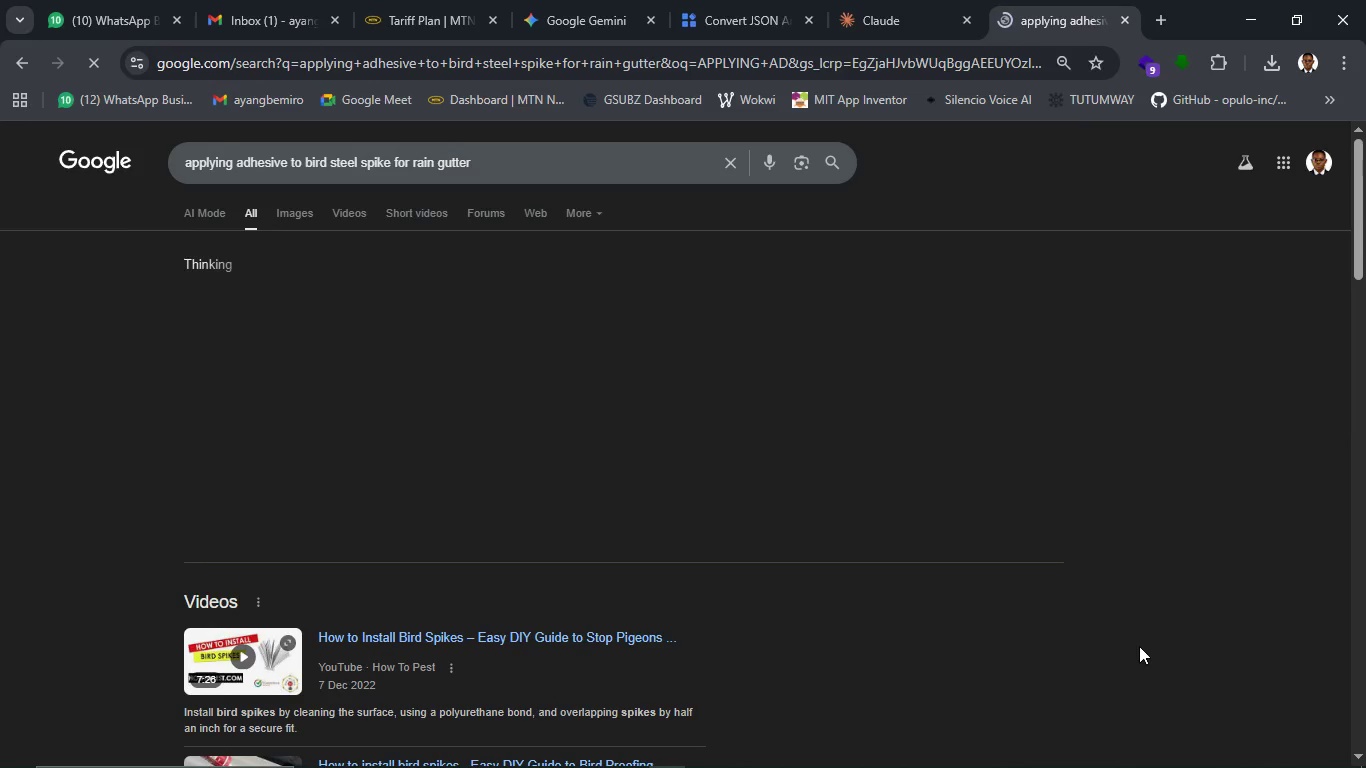 
left_click([530, 759])